 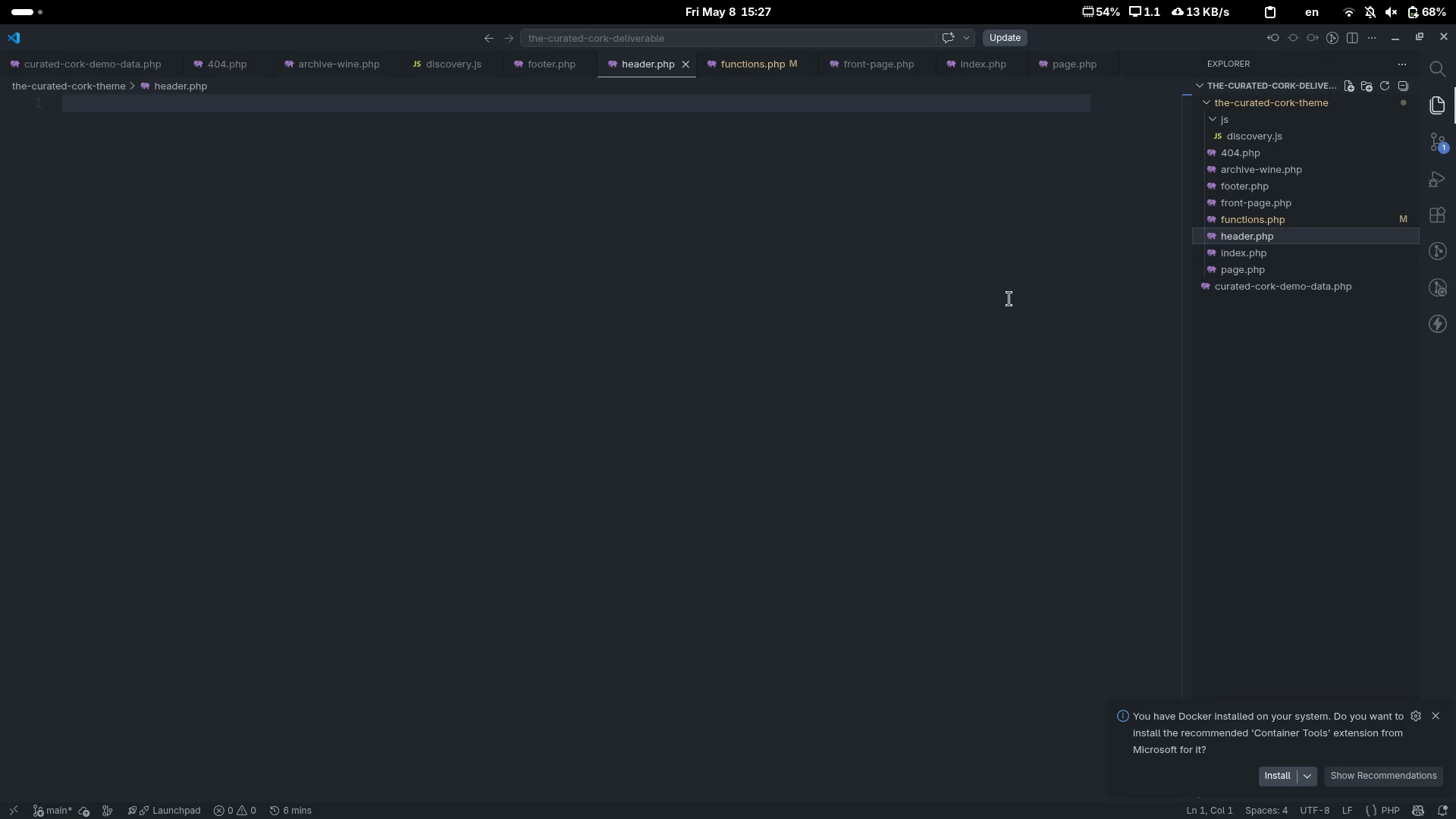 
key(Shift+Comma)
 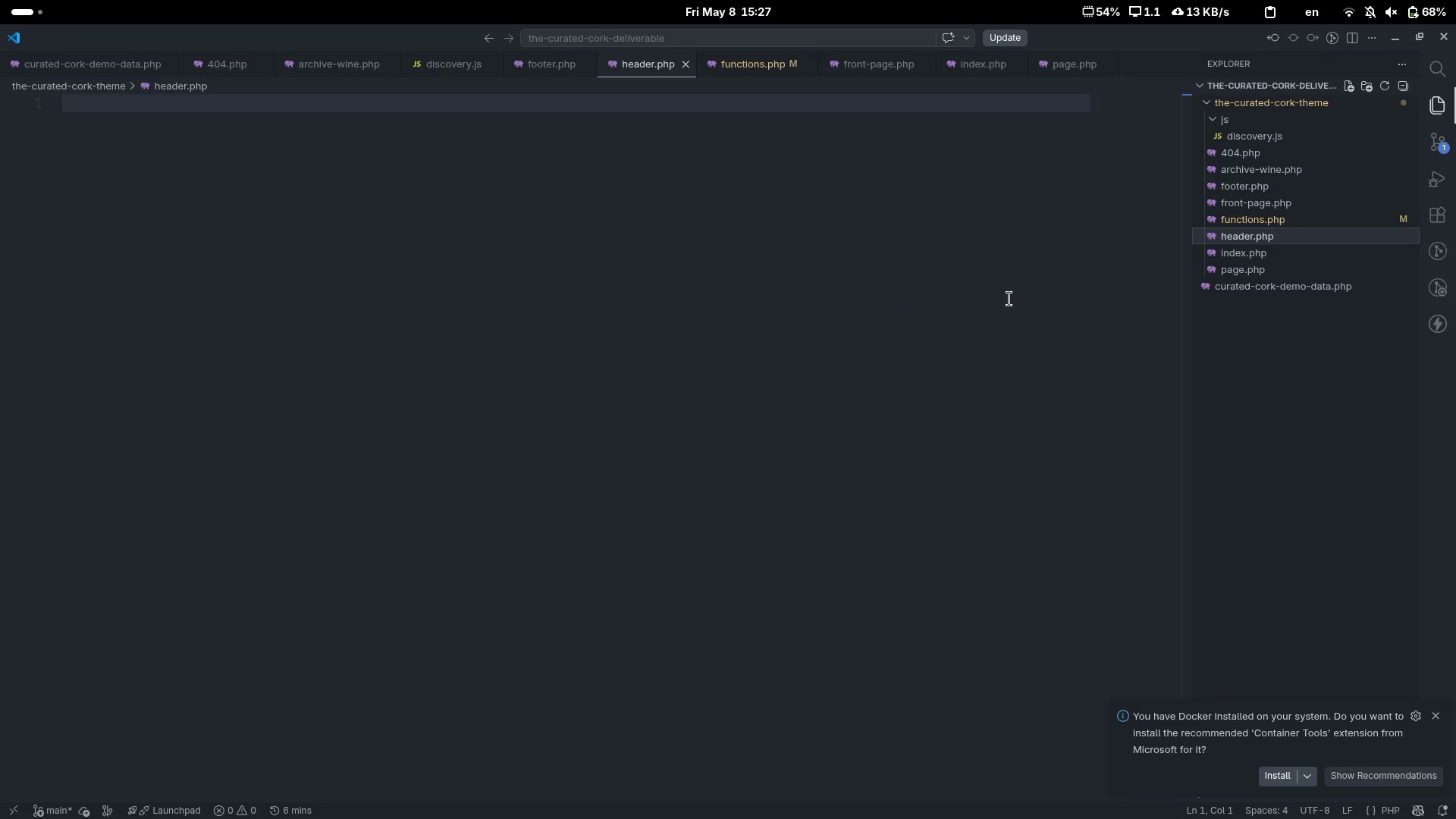 
key(Shift+Slash)
 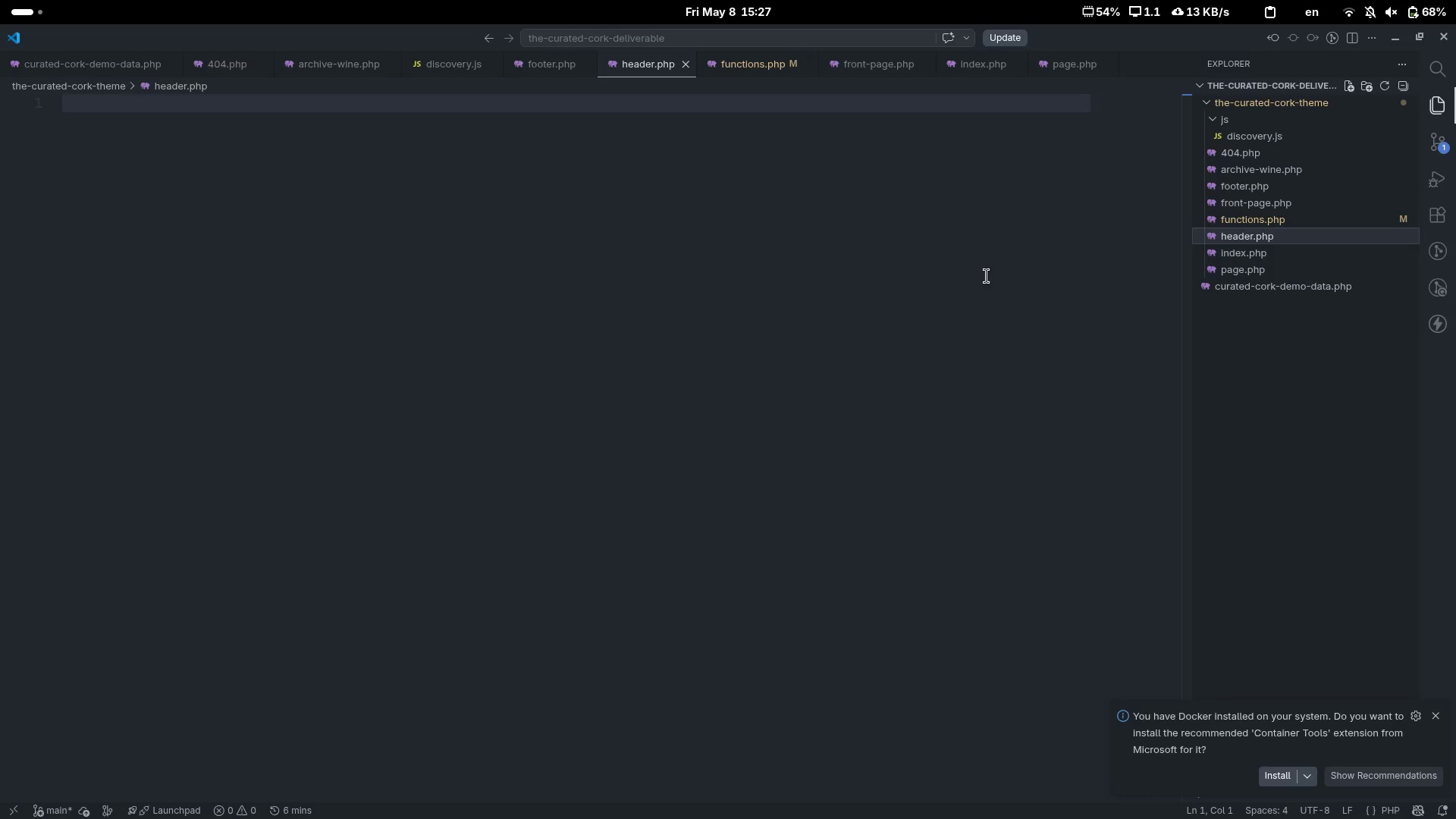 
left_click([688, 203])
 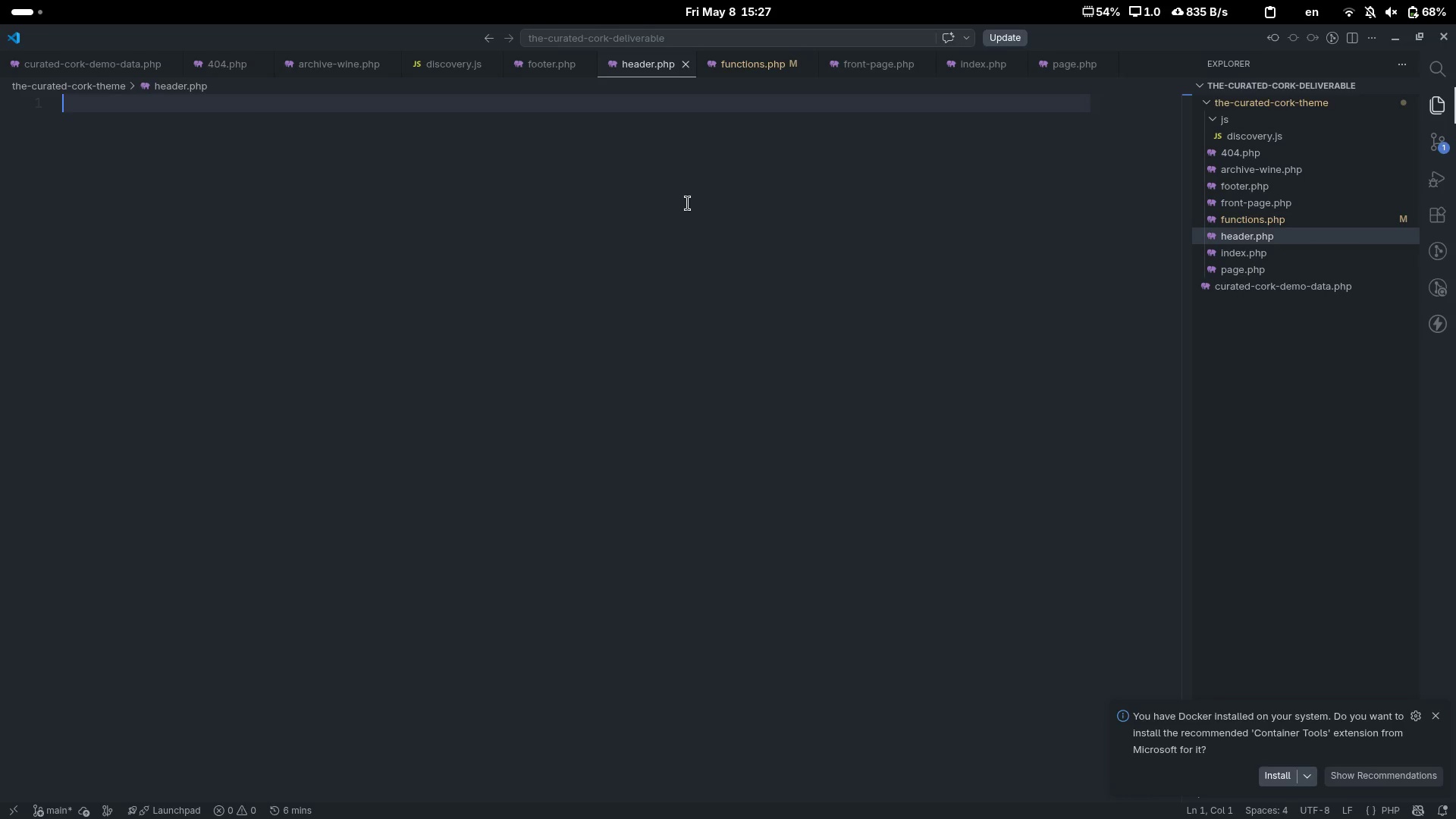 
key(Shift+Comma)
 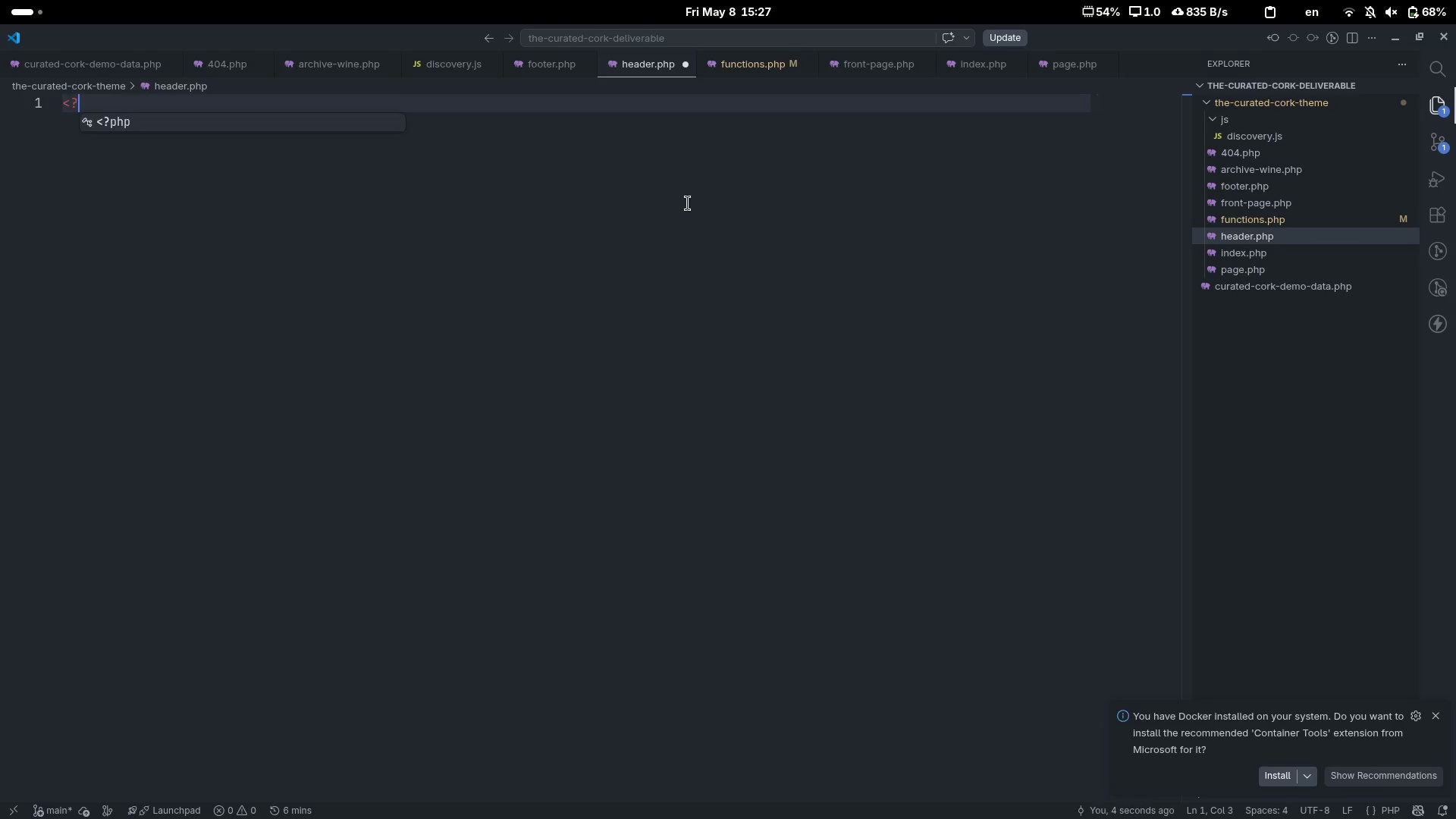 
key(Shift+Slash)
 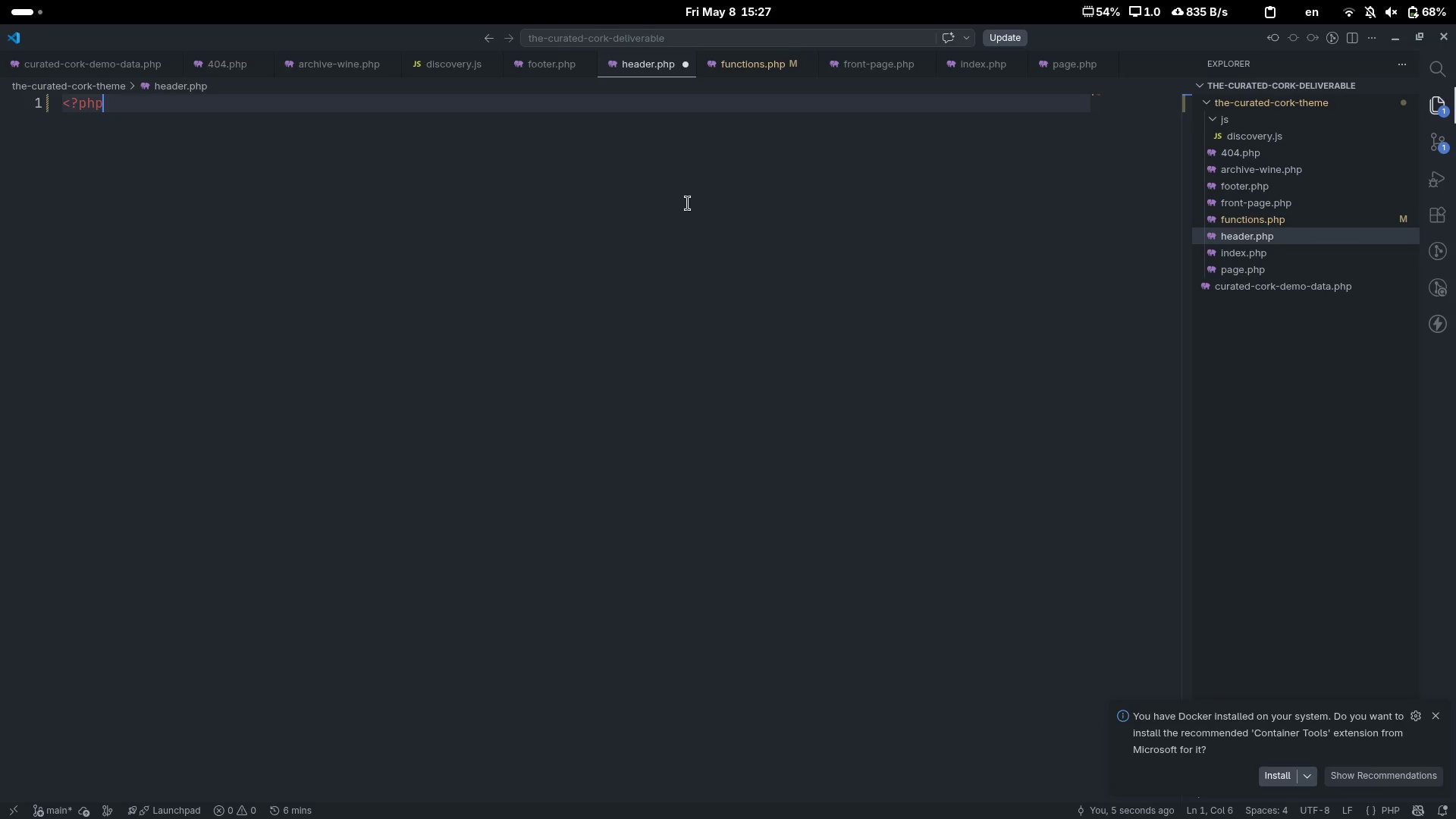 
key(Tab)
 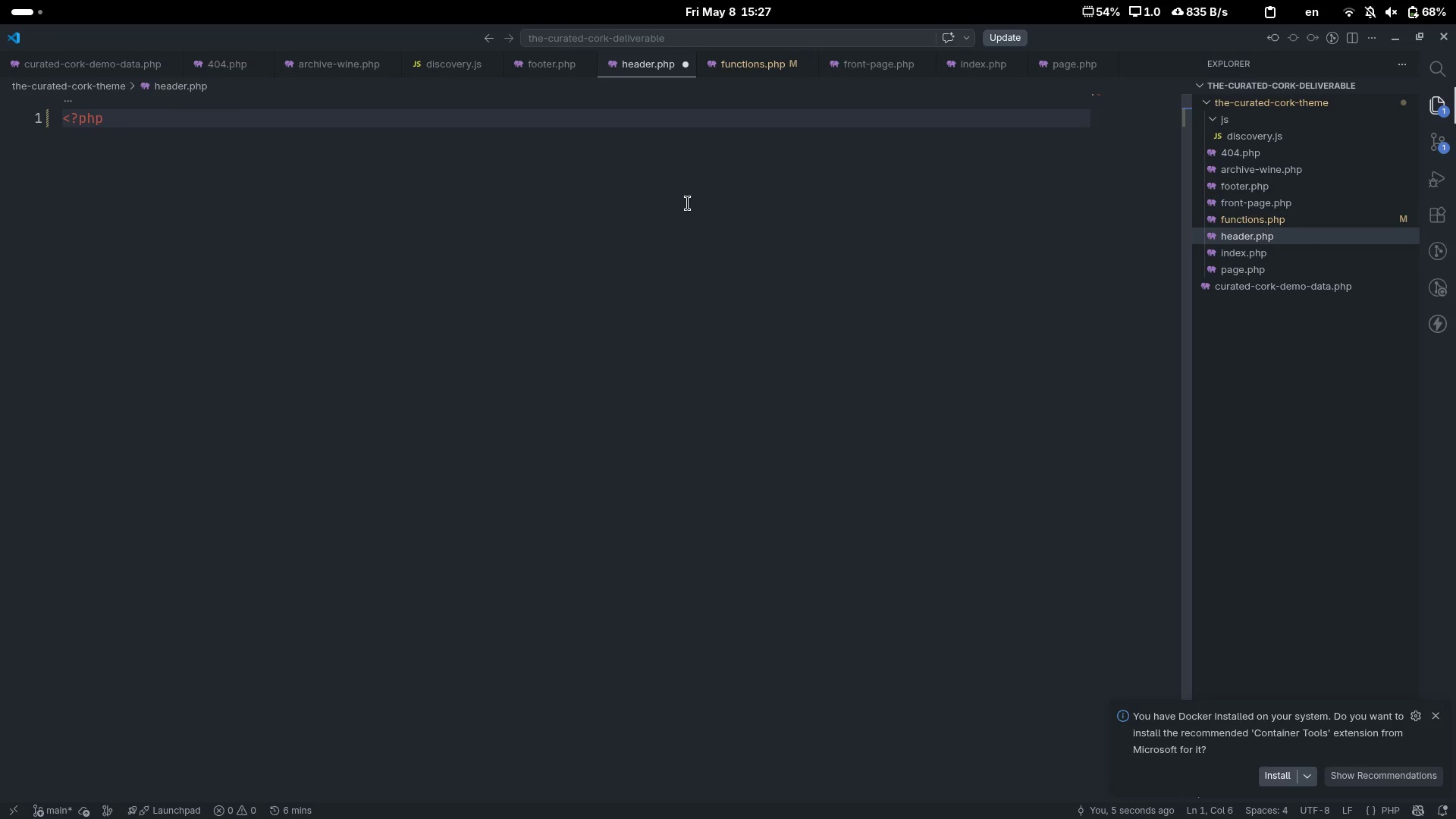 
key(Enter)
 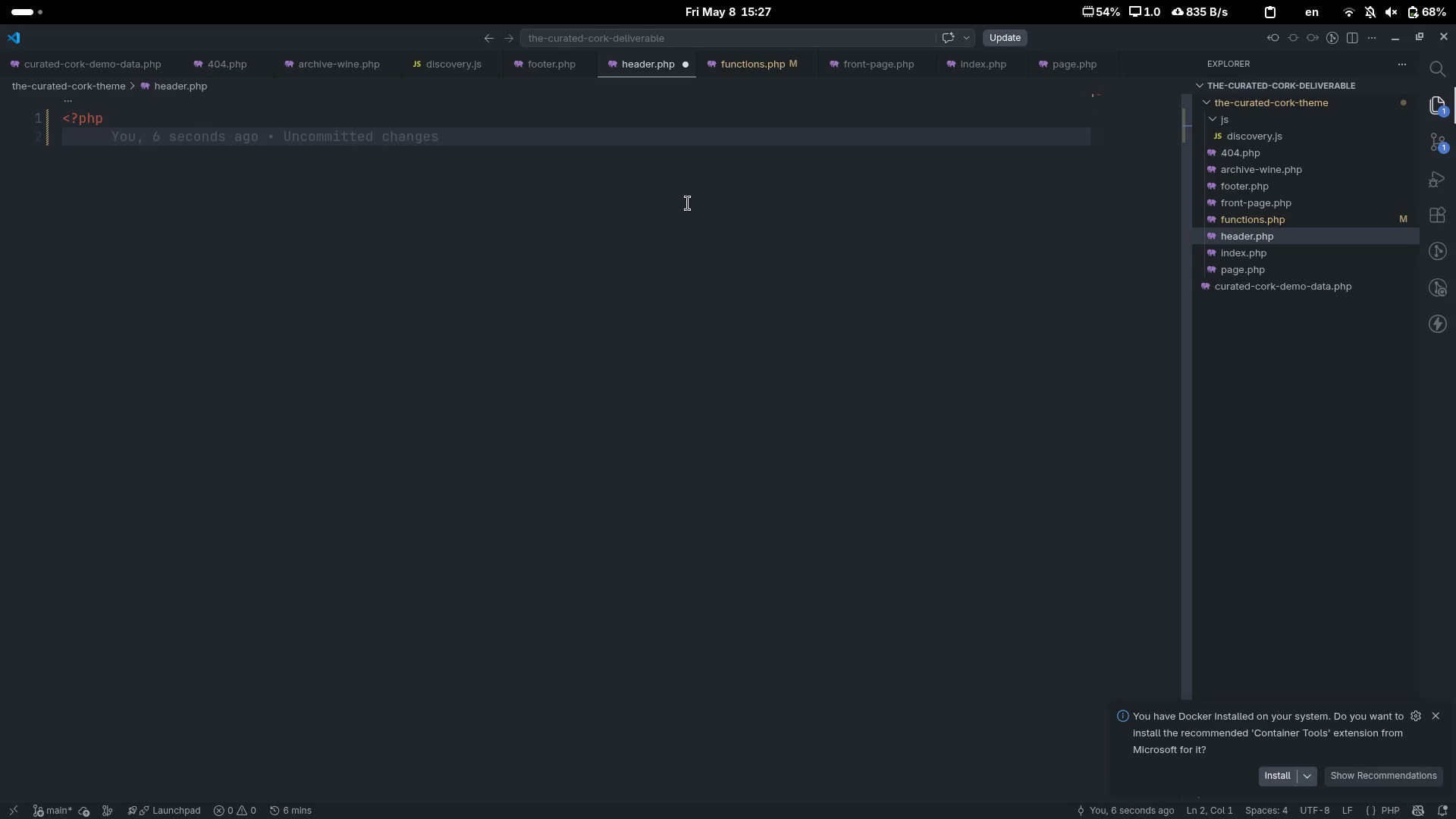 
type(/**)
 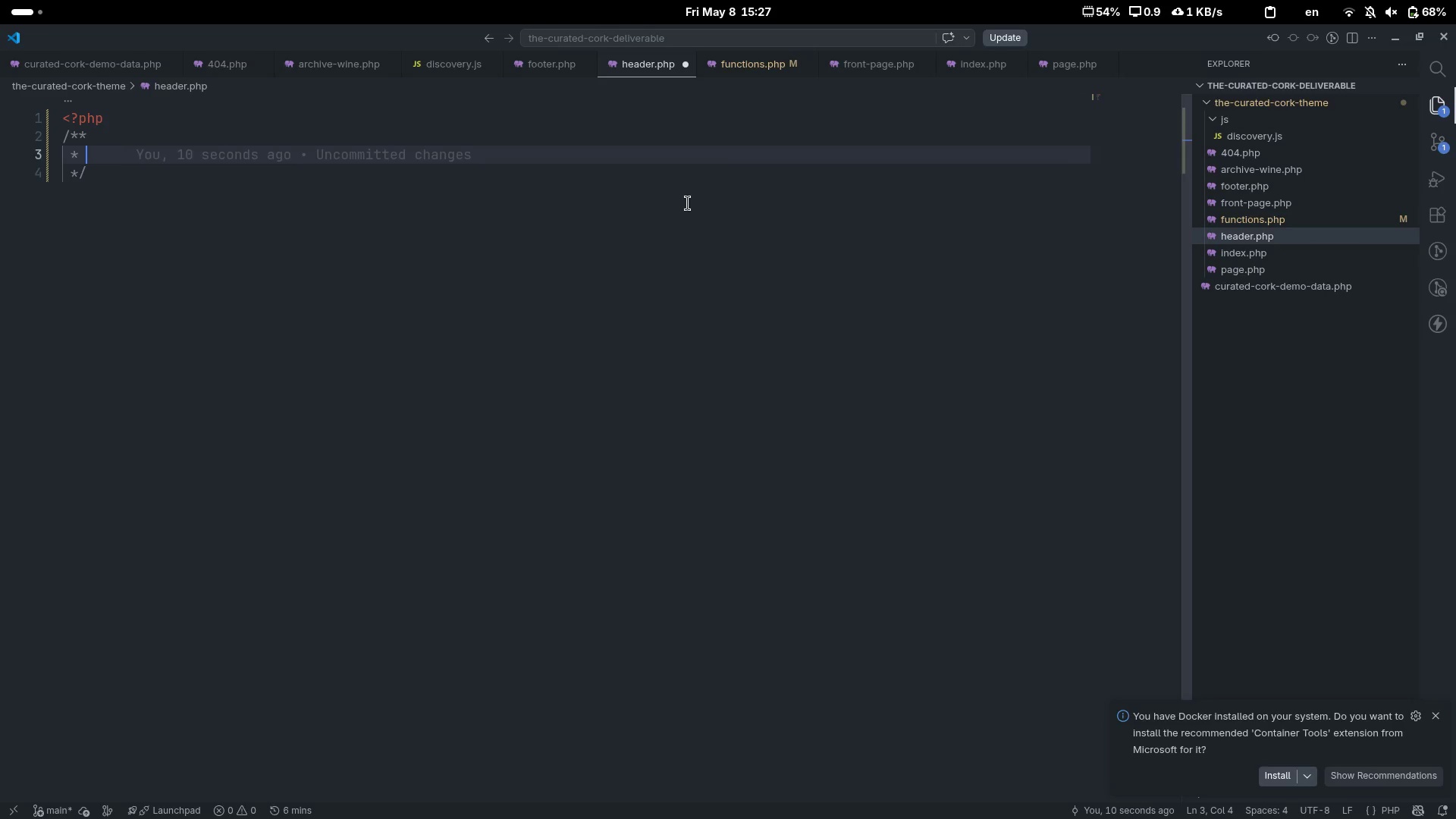 
 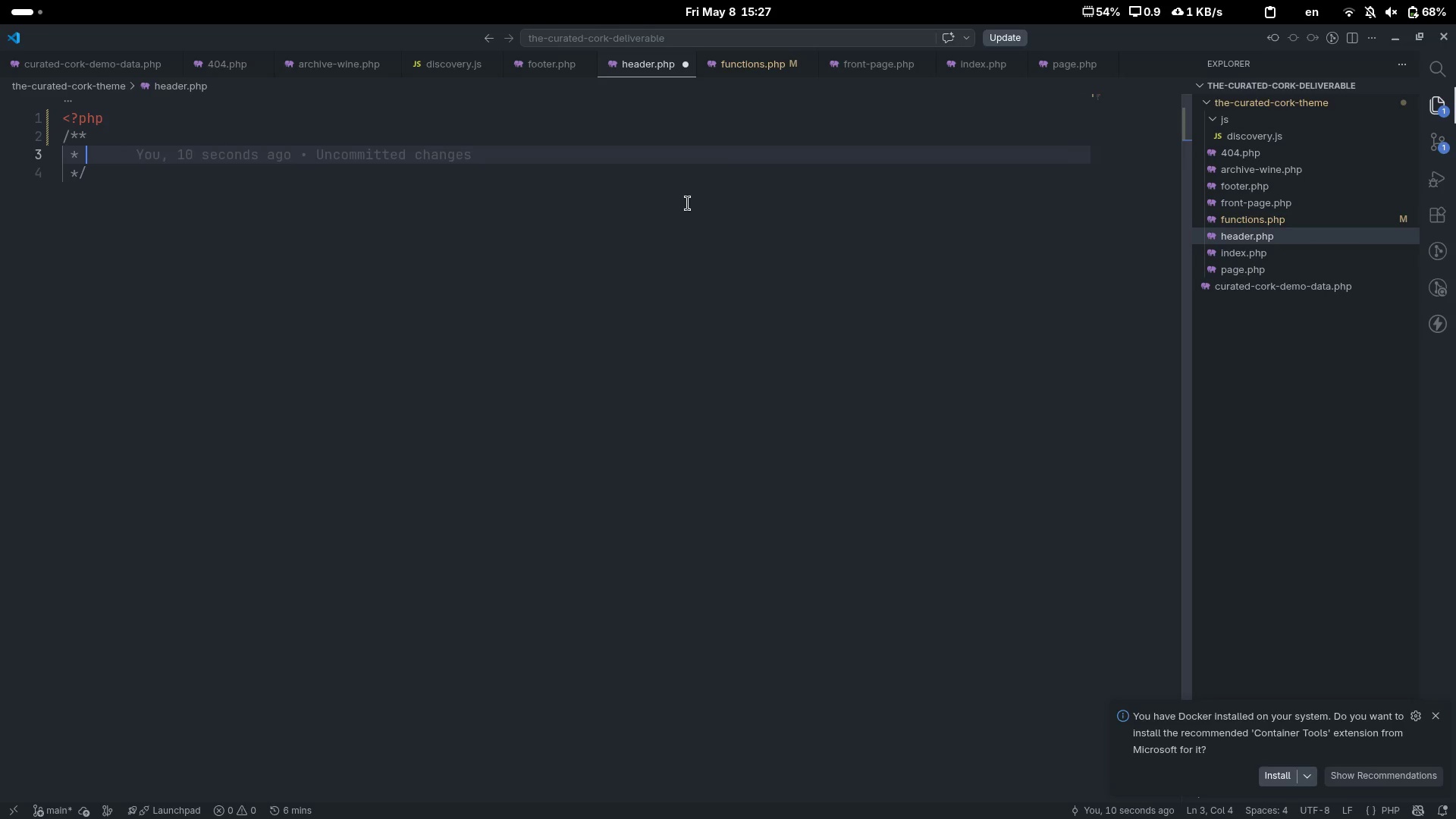 
key(Enter)
 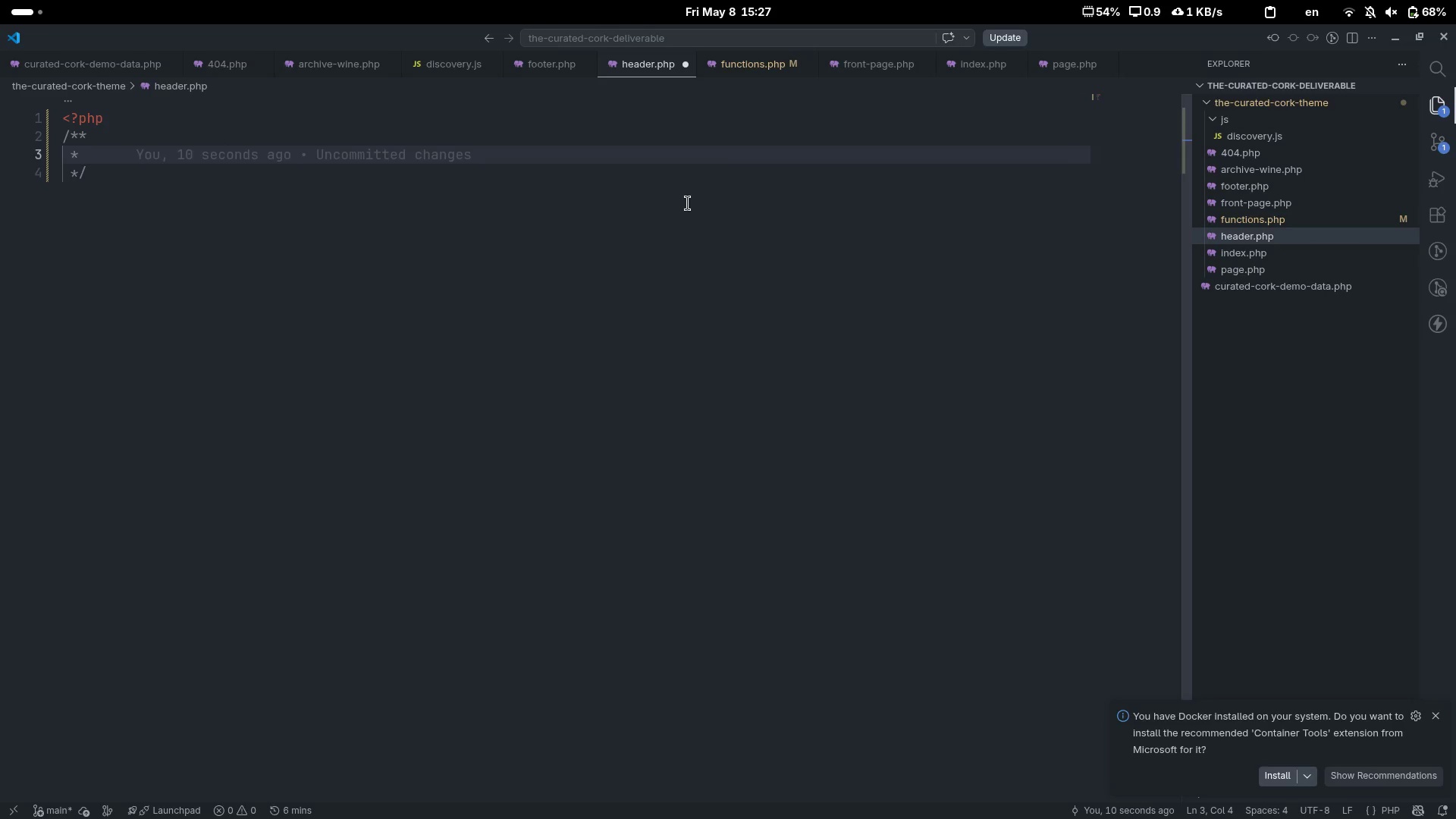 
type(Header template for the)
 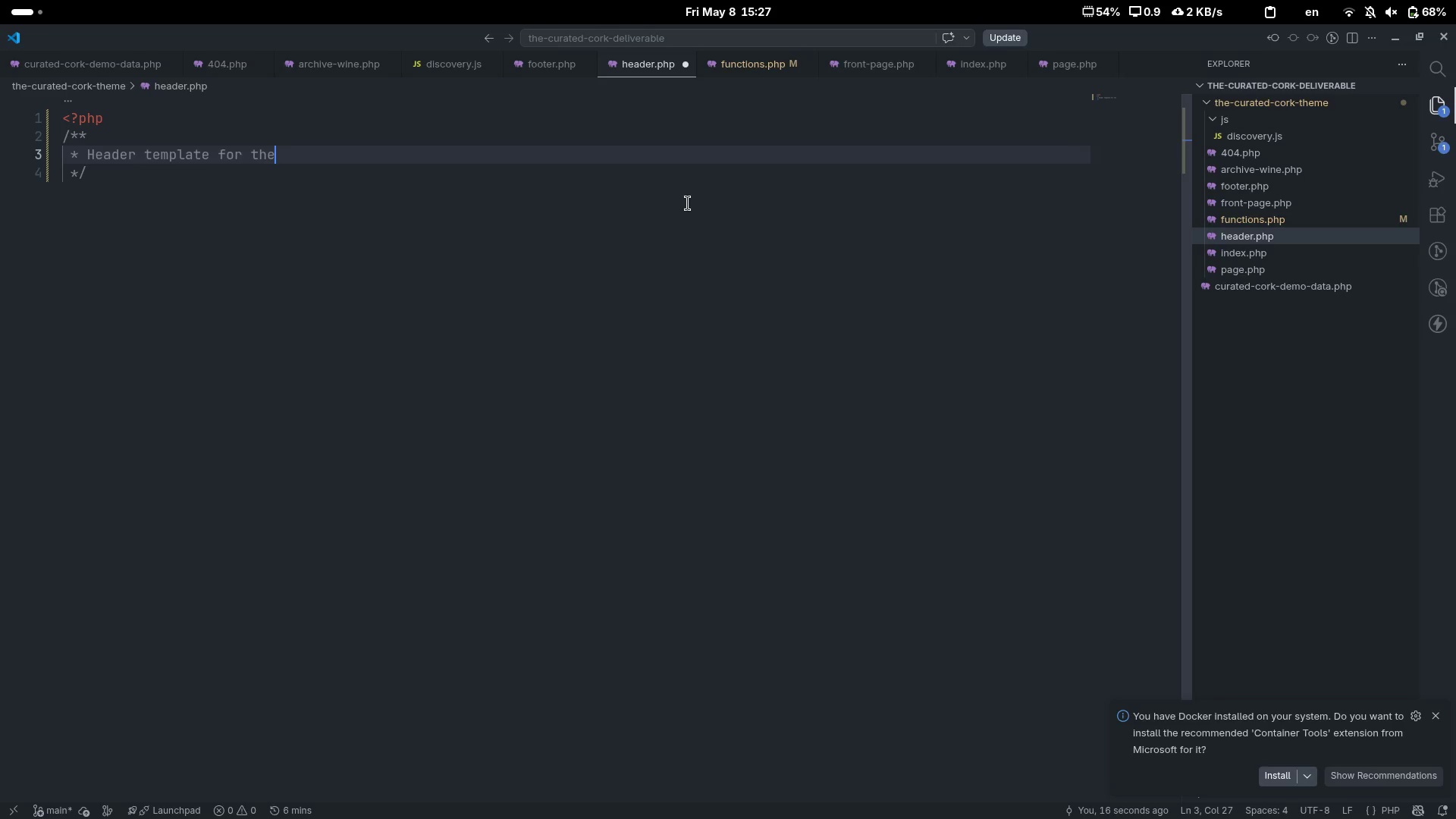 
key(Control+ControlLeft)
 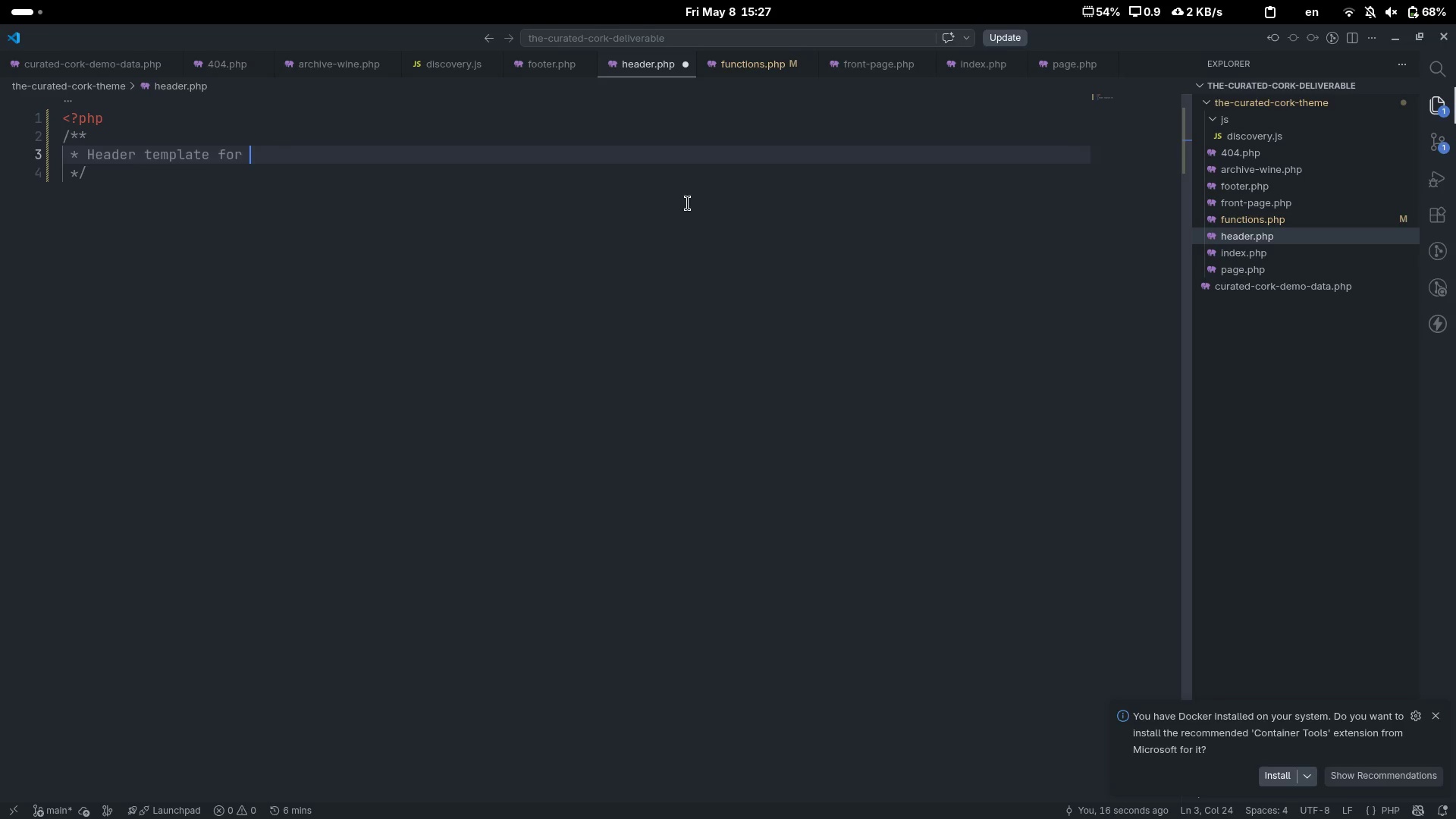 
key(Control+Backspace)
 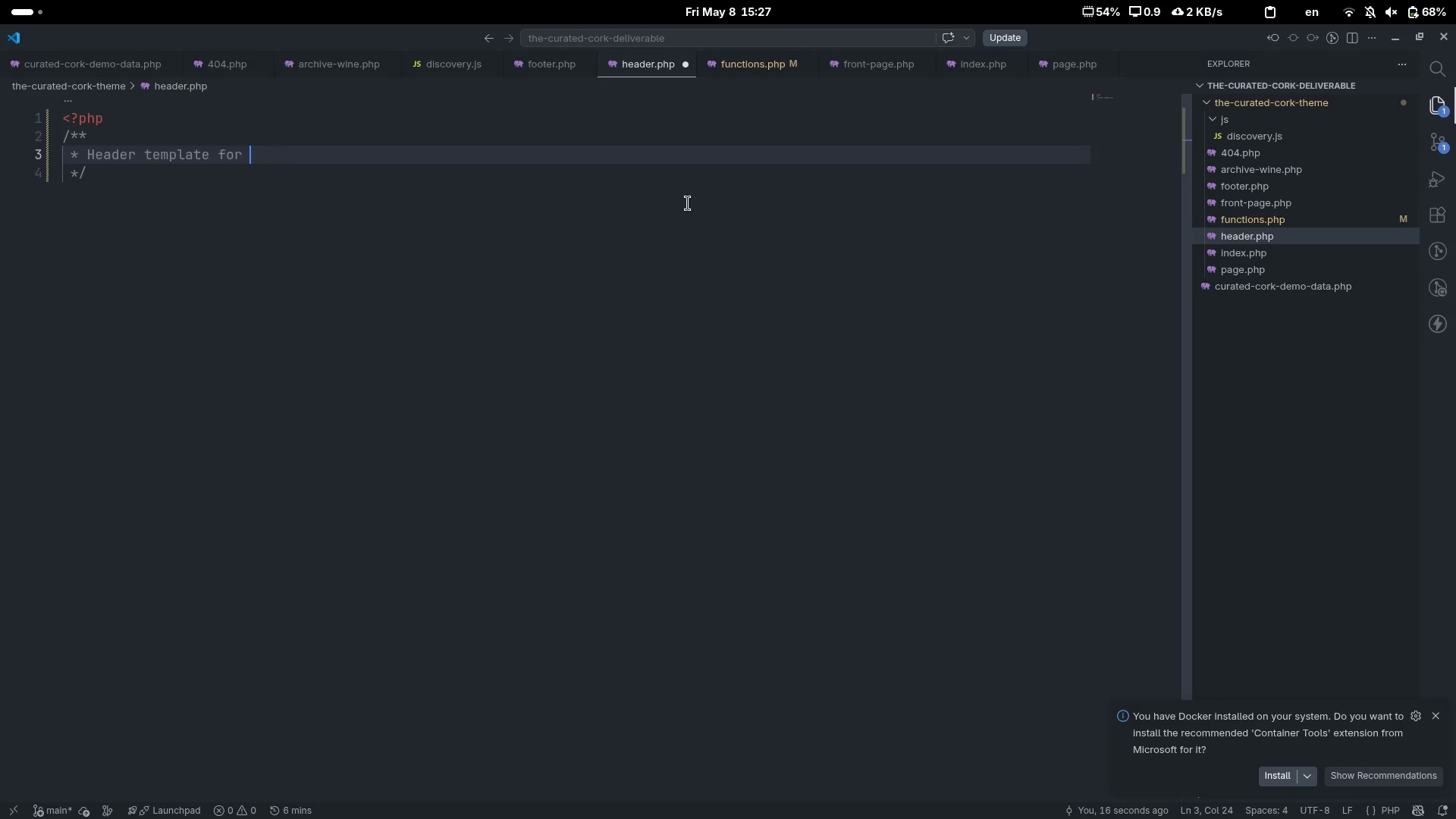 
type(The Curated Cork)
 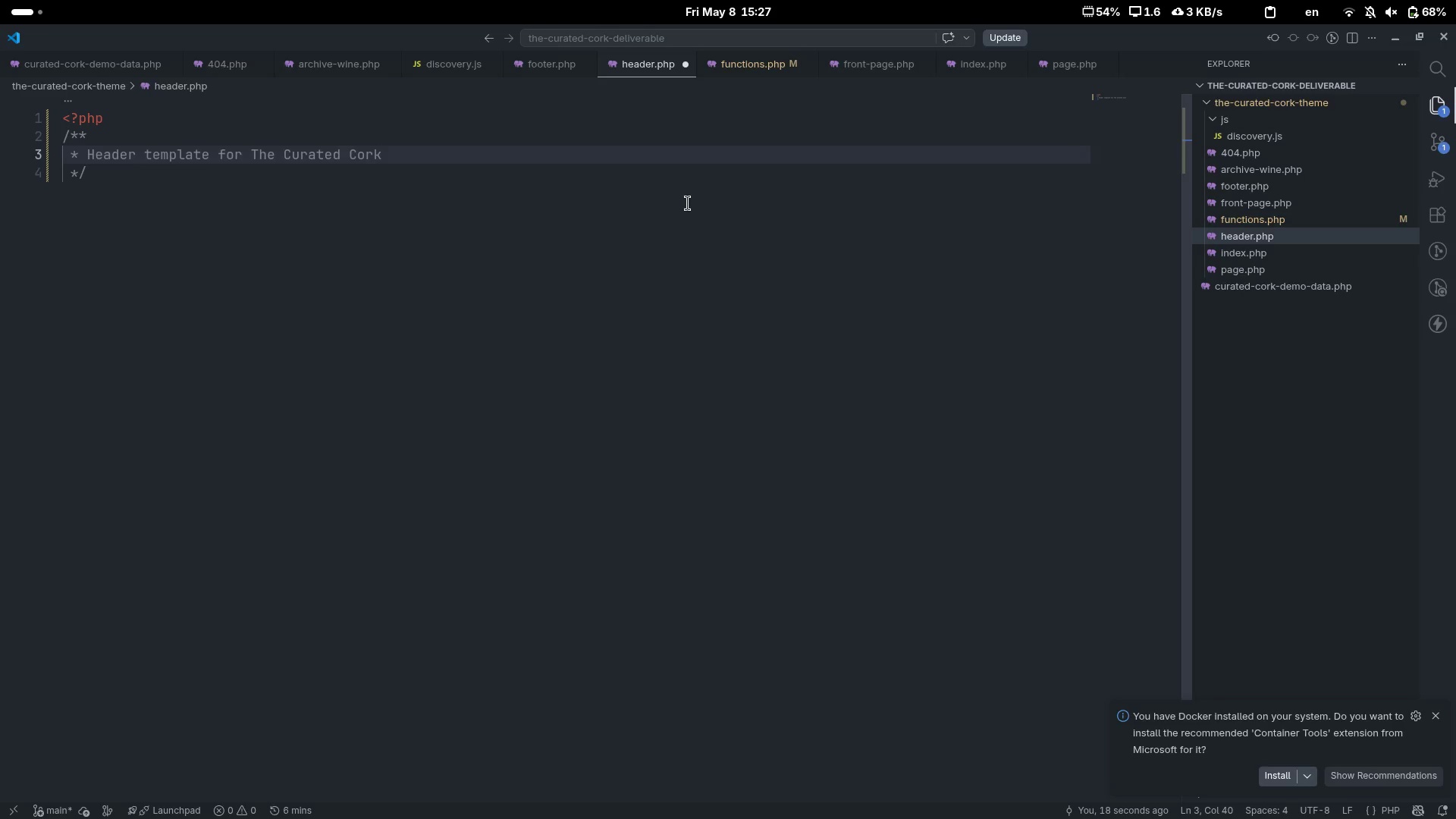 
key(Alt+AltLeft)
 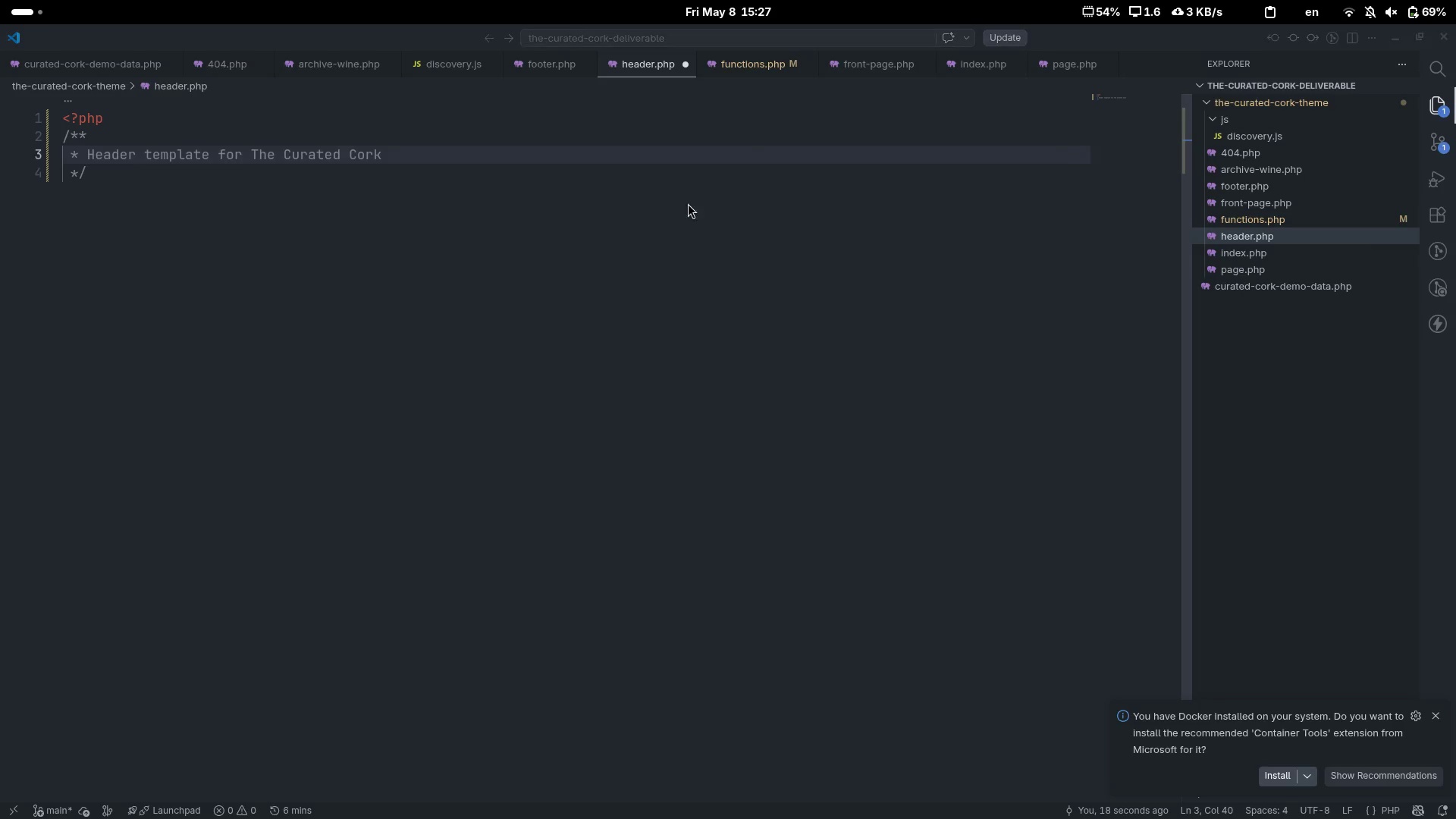 
key(Alt+Tab)